 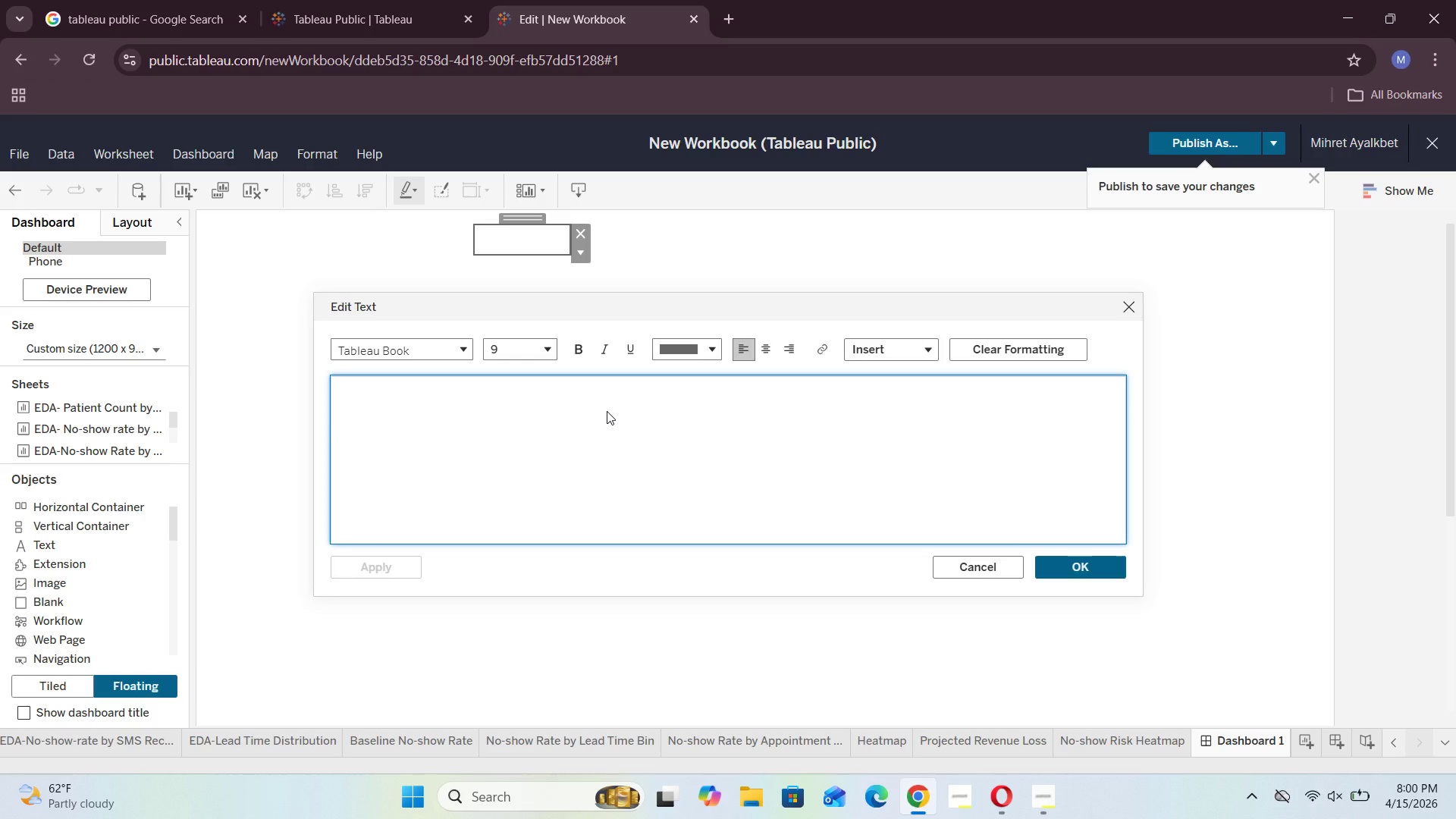 
left_click([492, 387])
 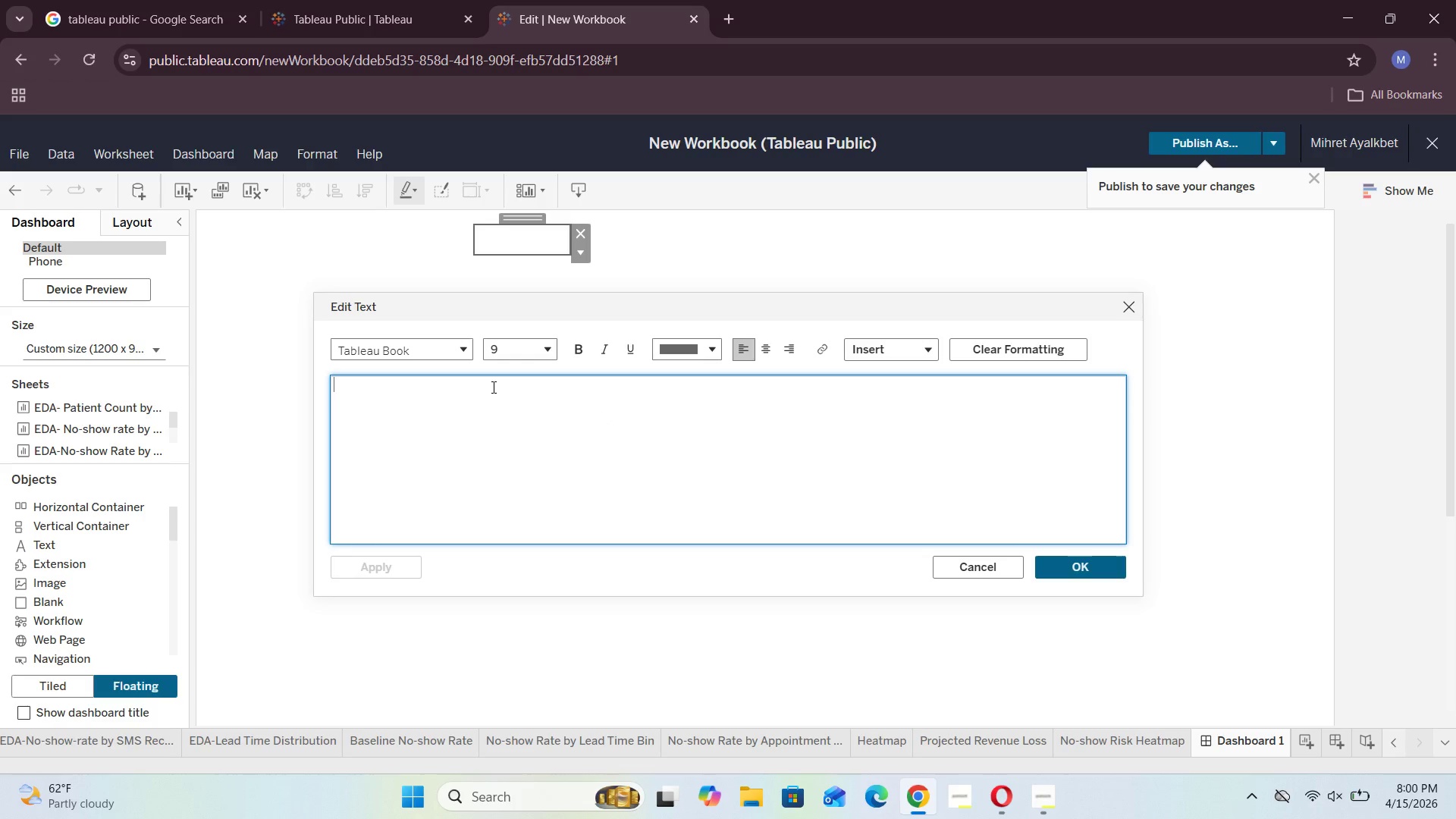 
type(Statistical Variance AN)
key(Backspace)
type(nalysis of Telehealth Appointment N0-shows)
 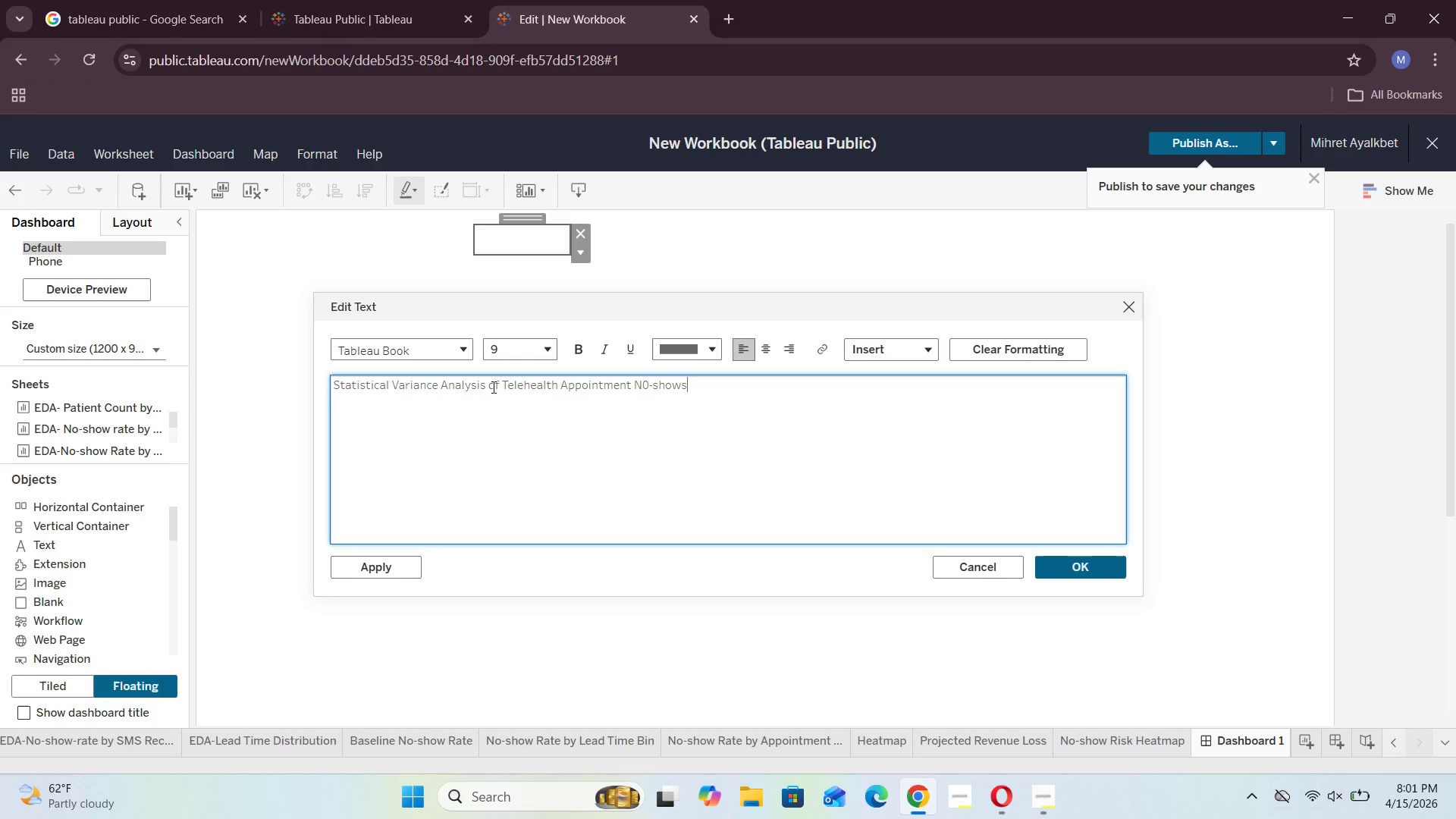 
wait(8.59)
 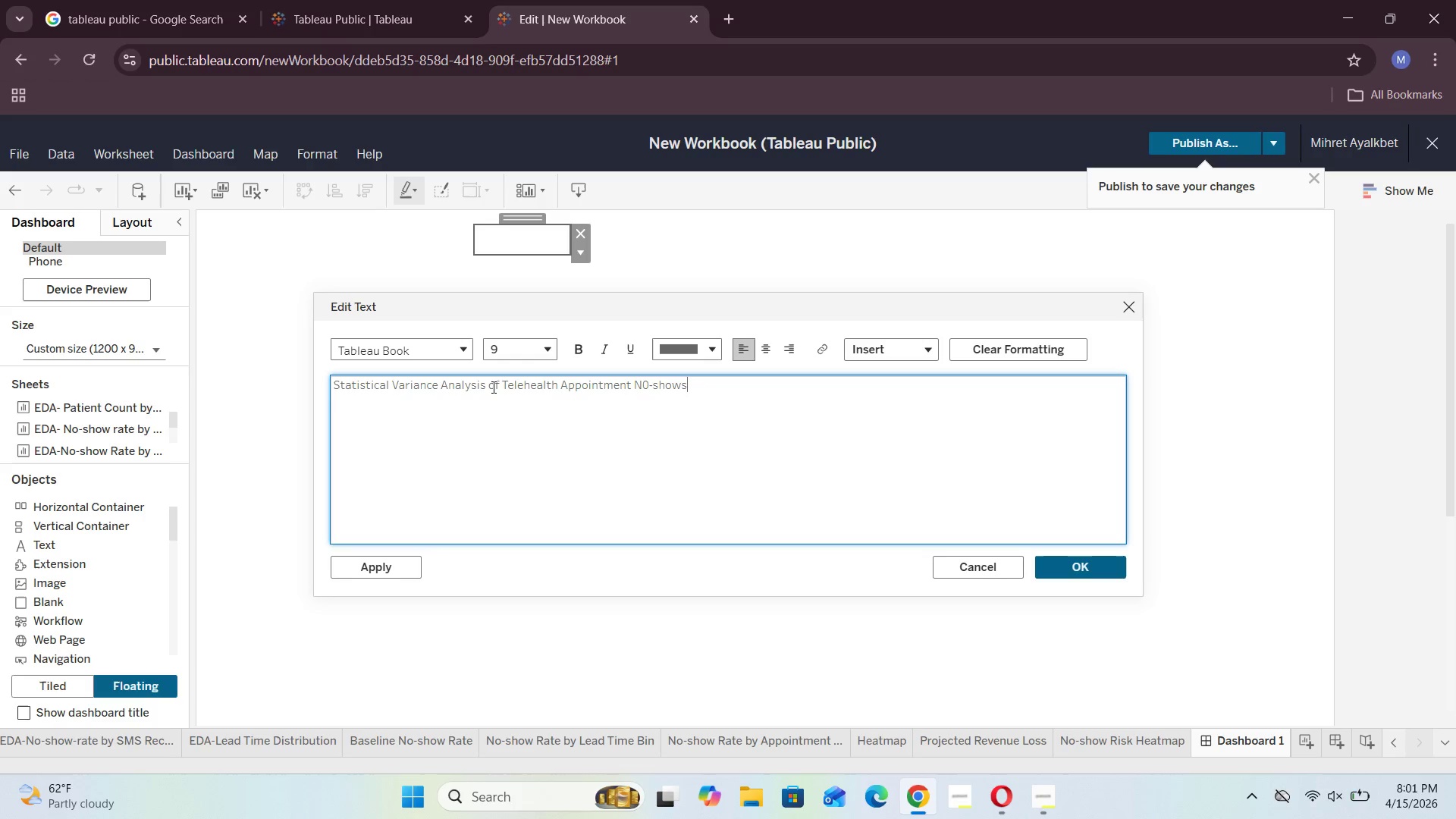 
left_click([651, 384])
 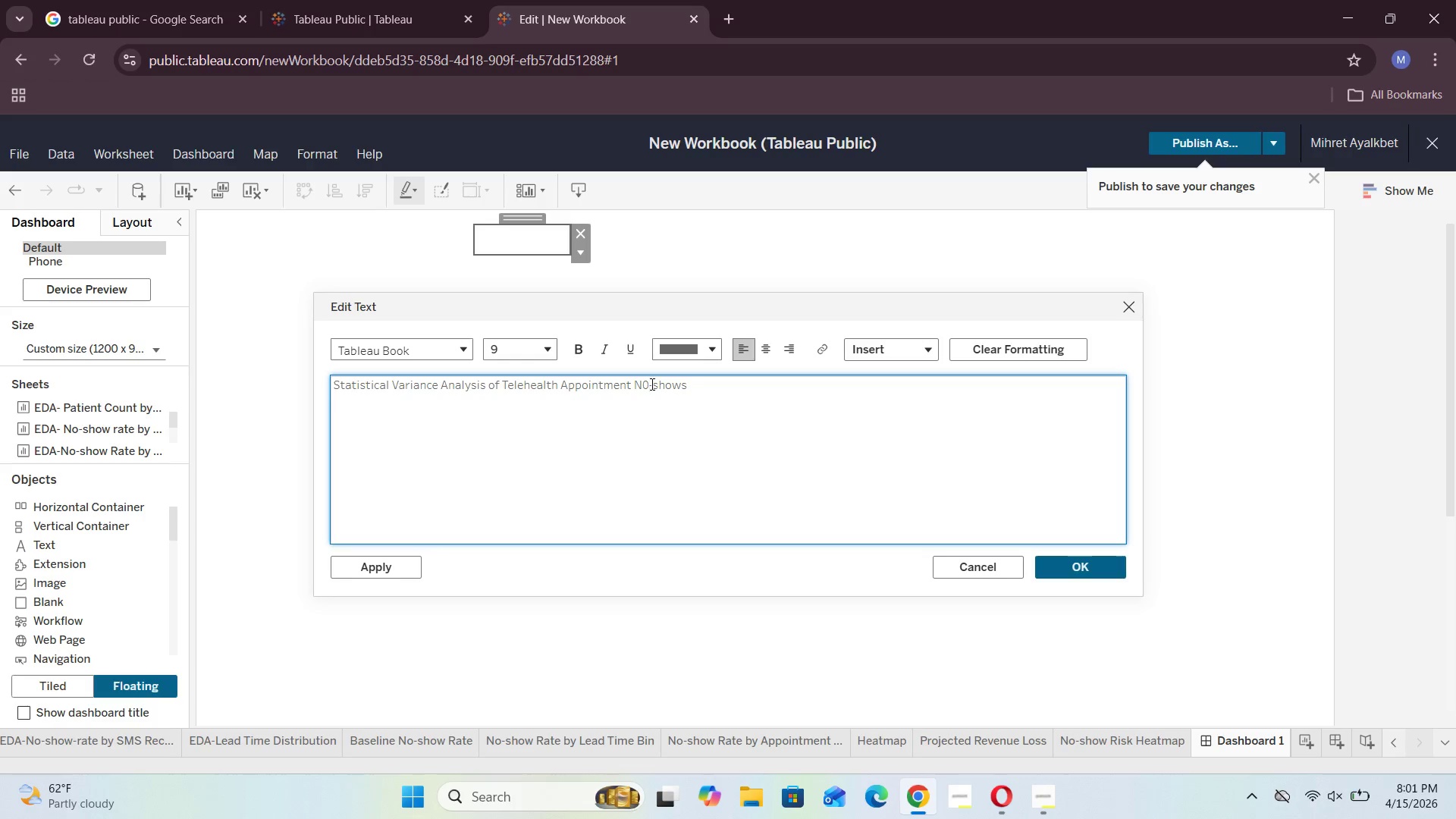 
key(Backspace)
 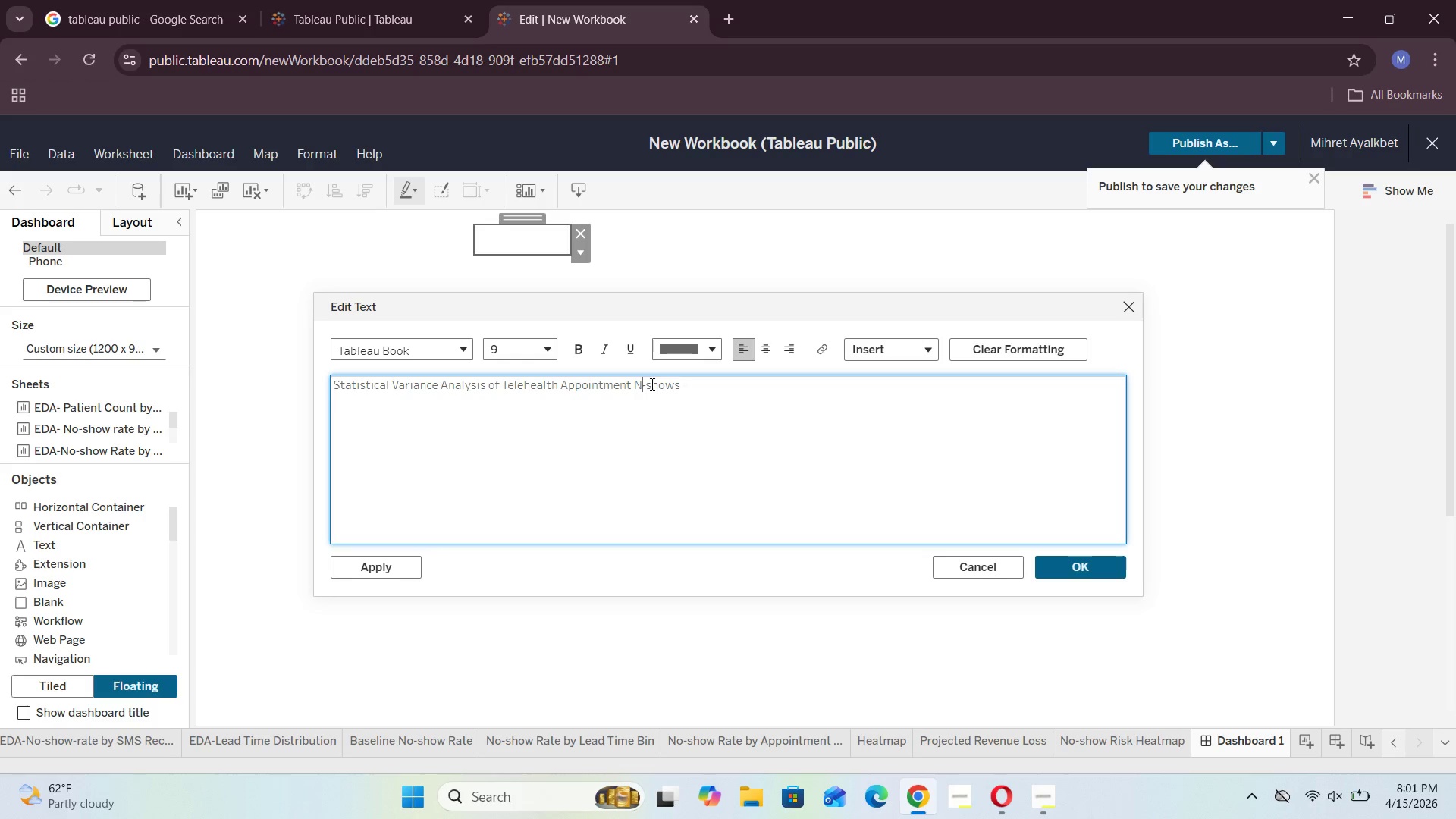 
key(O)
 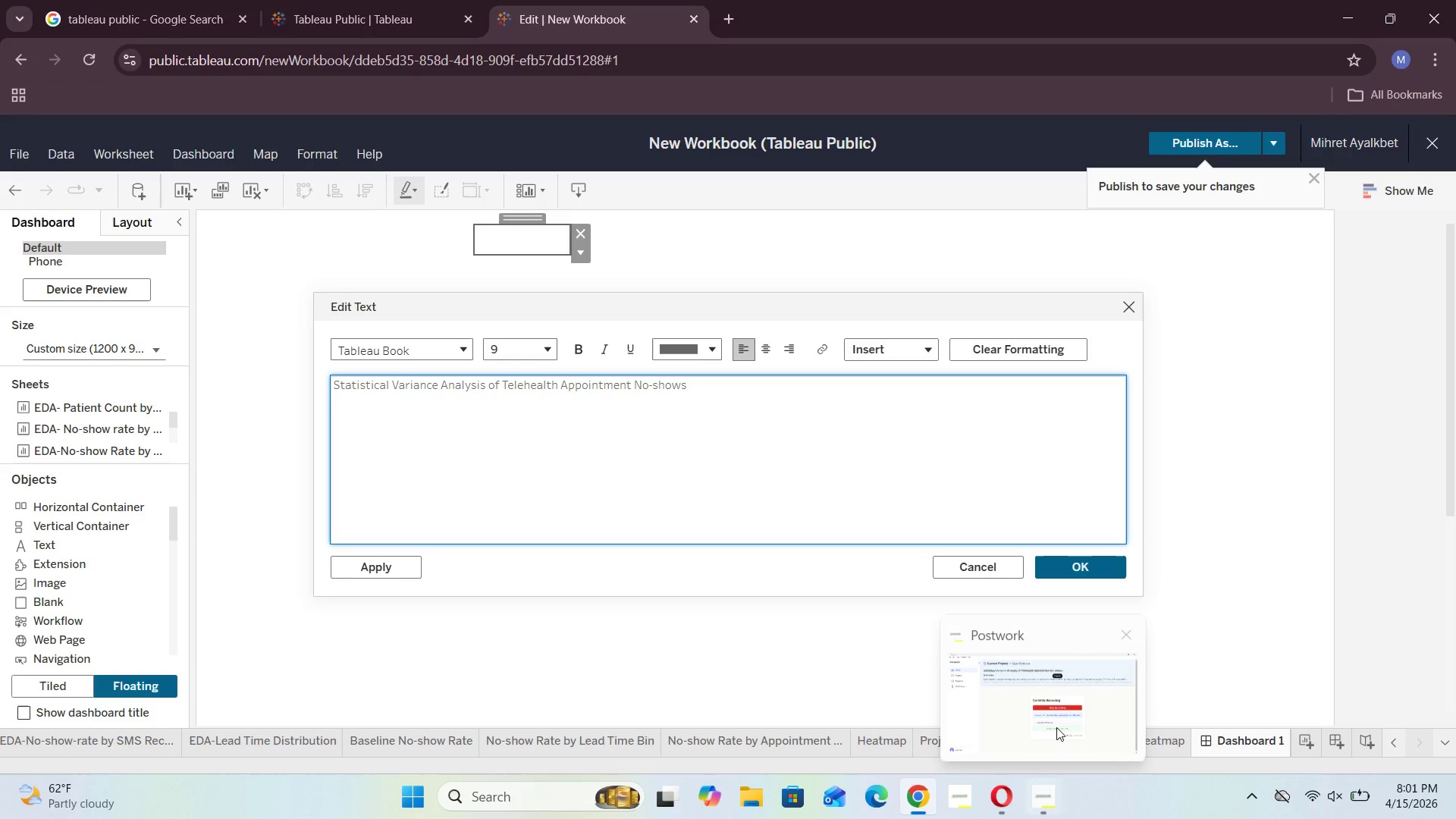 
left_click([1056, 691])